 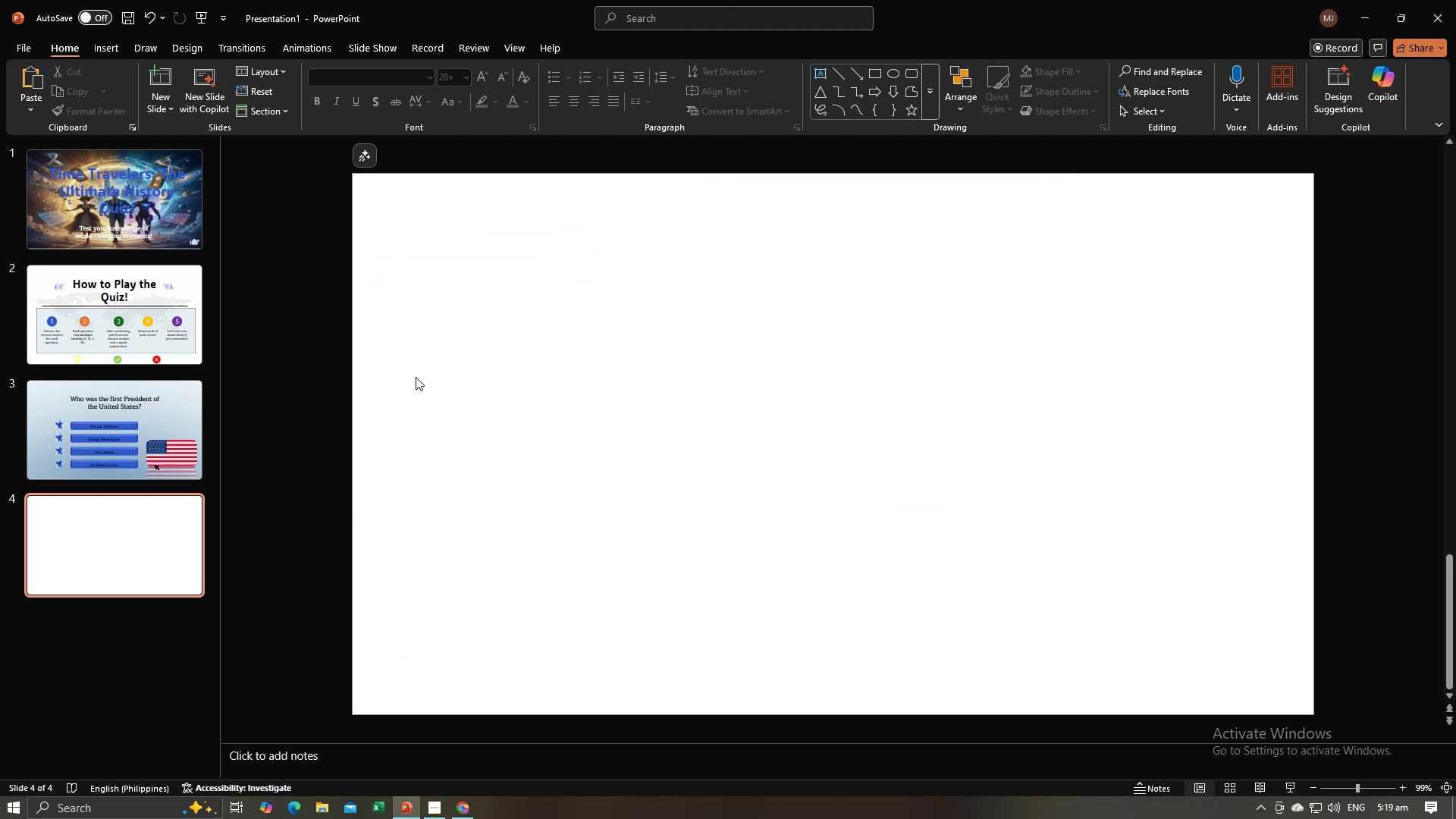 
left_click([283, 450])
 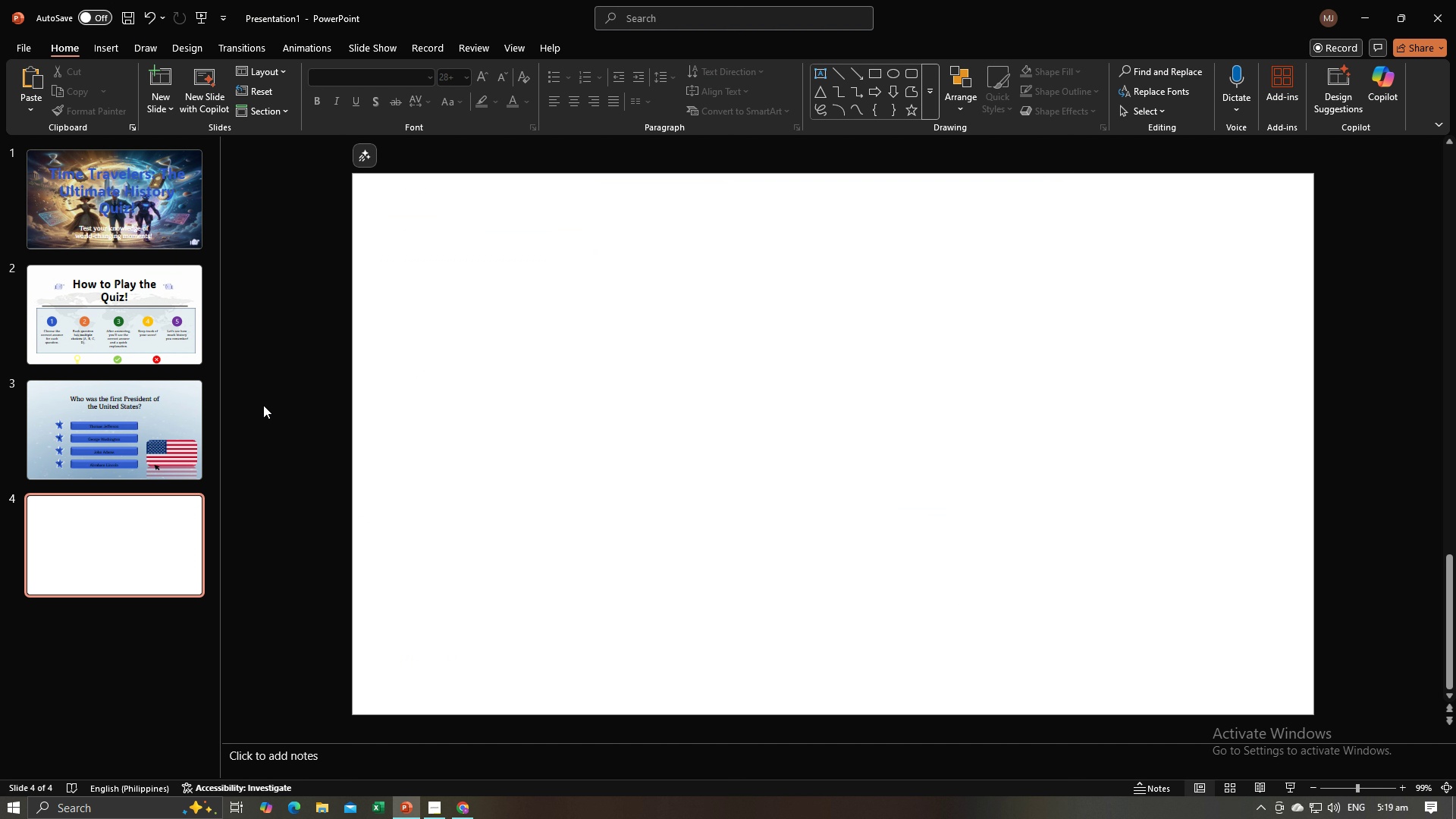 
key(Alt+Tab)
 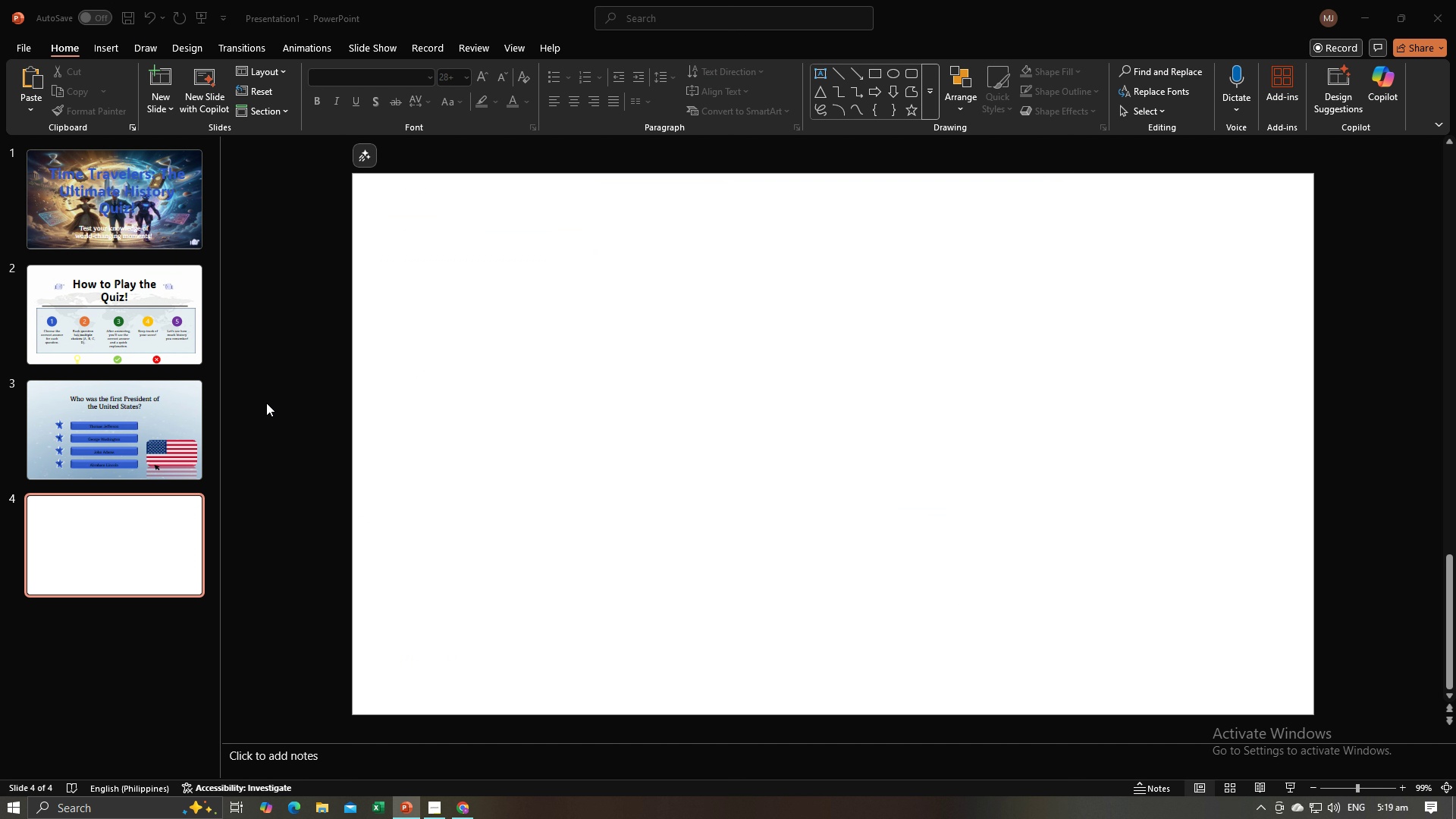 
key(Alt+Tab)
 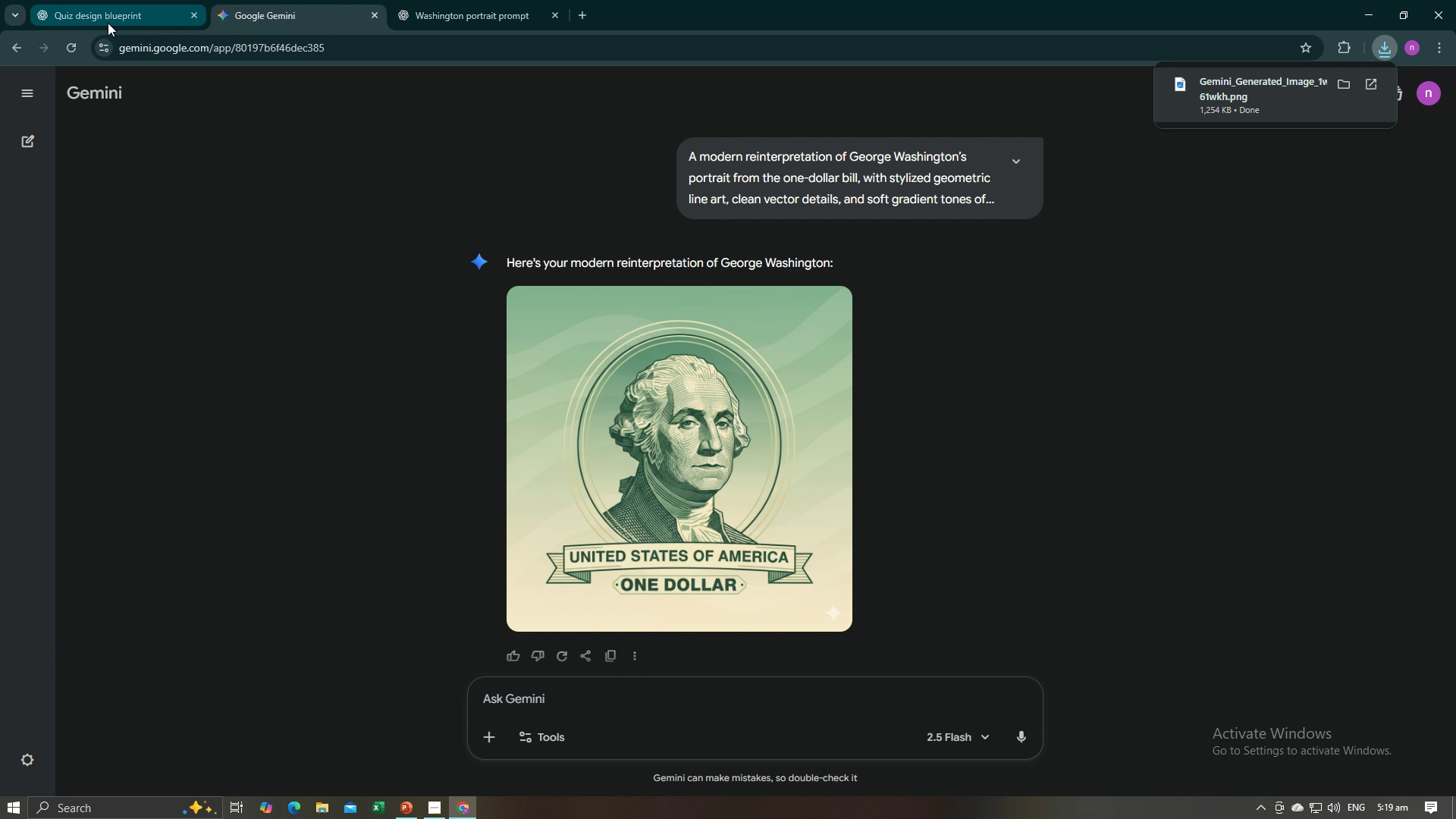 
key(Alt+AltLeft)
 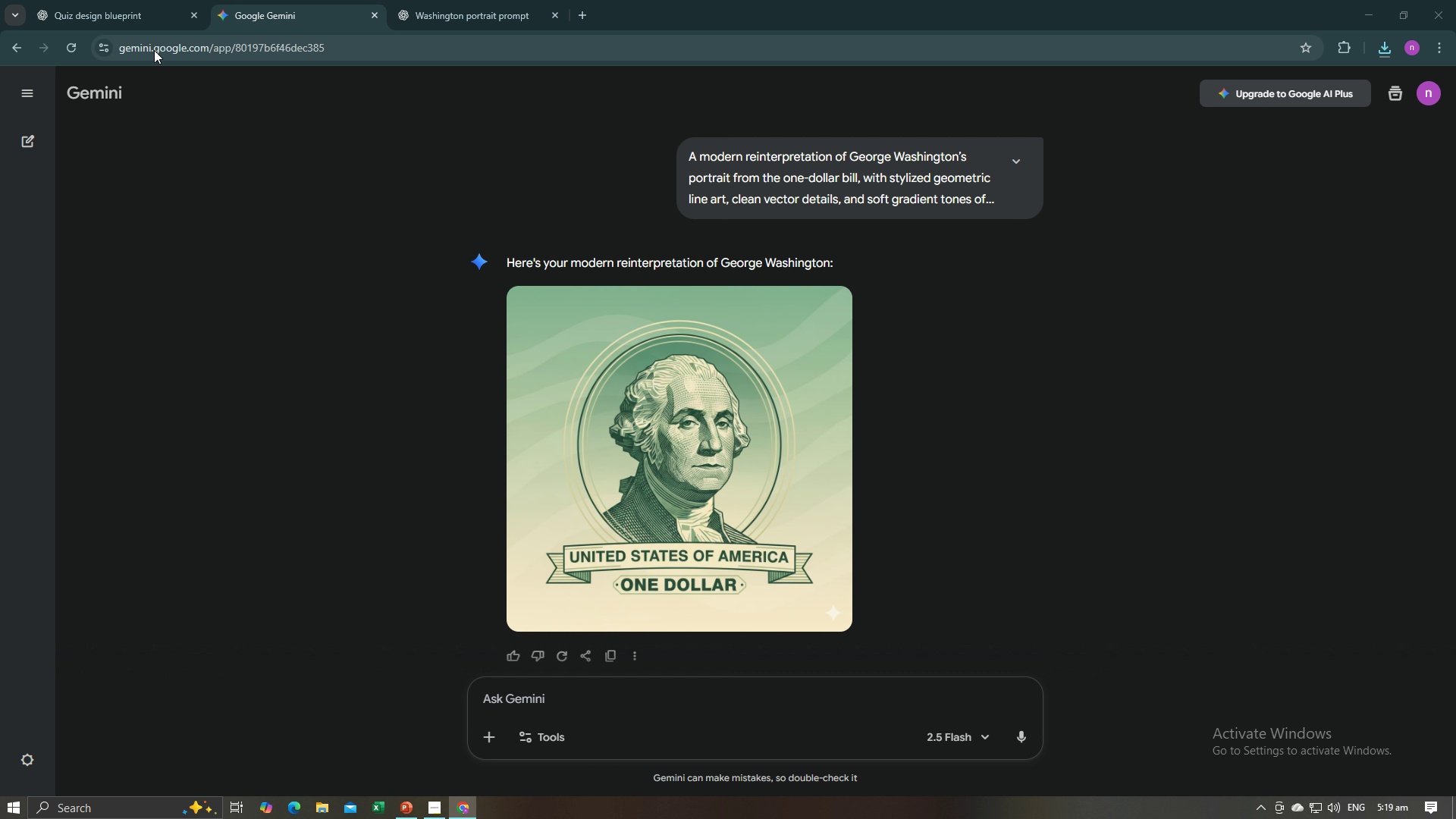 
key(Alt+Tab)
 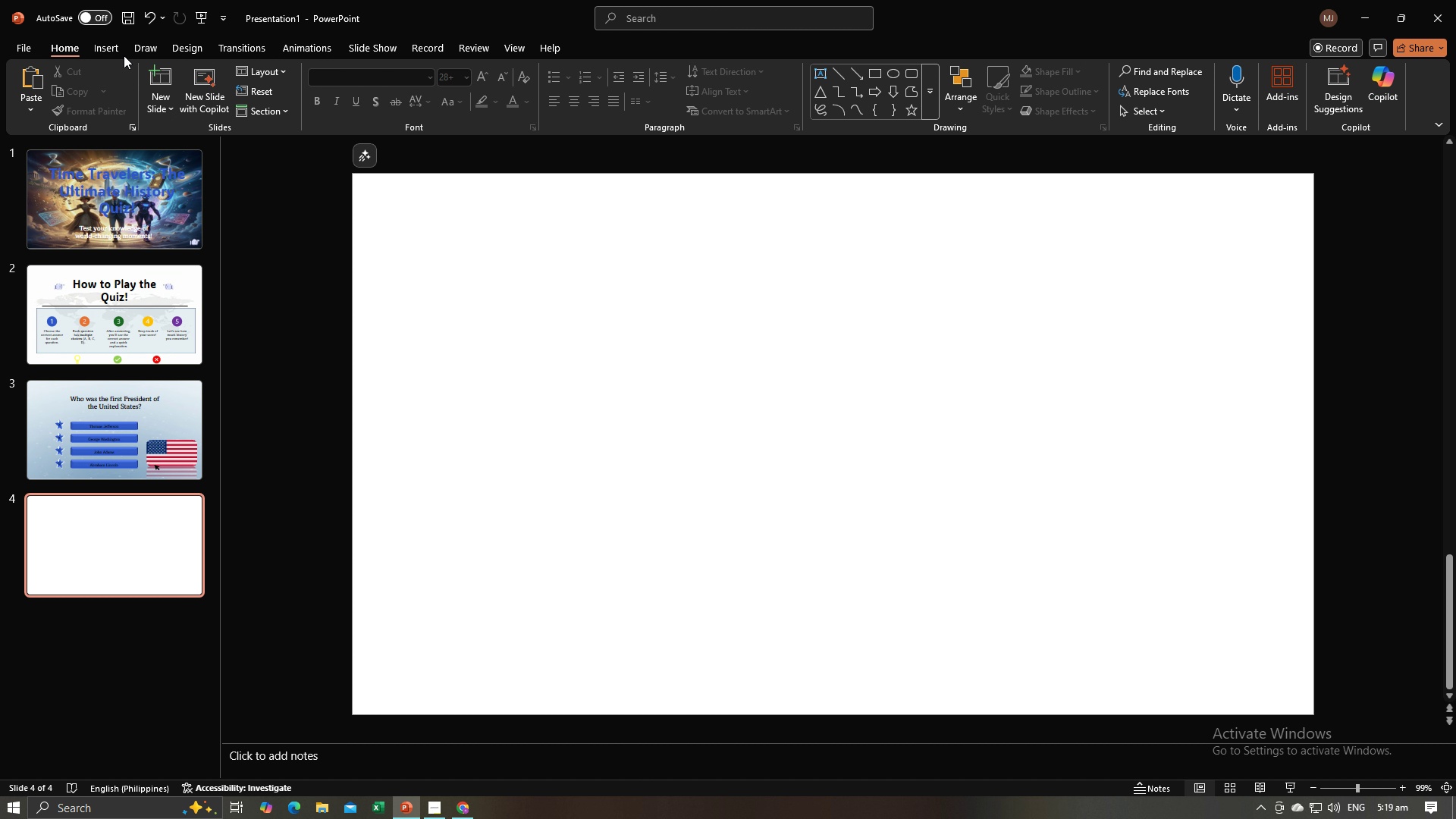 
left_click([115, 55])